 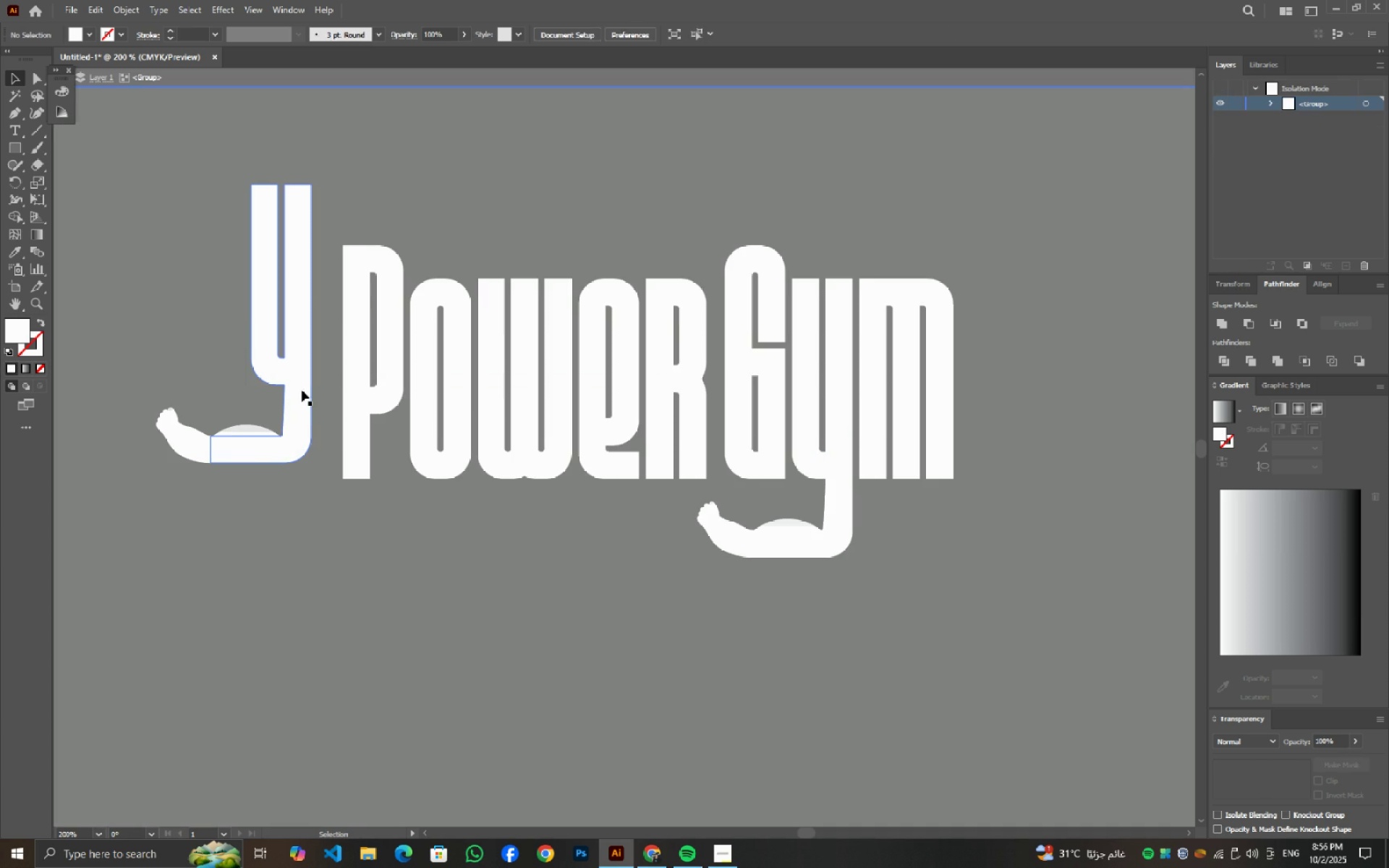 
triple_click([302, 390])
 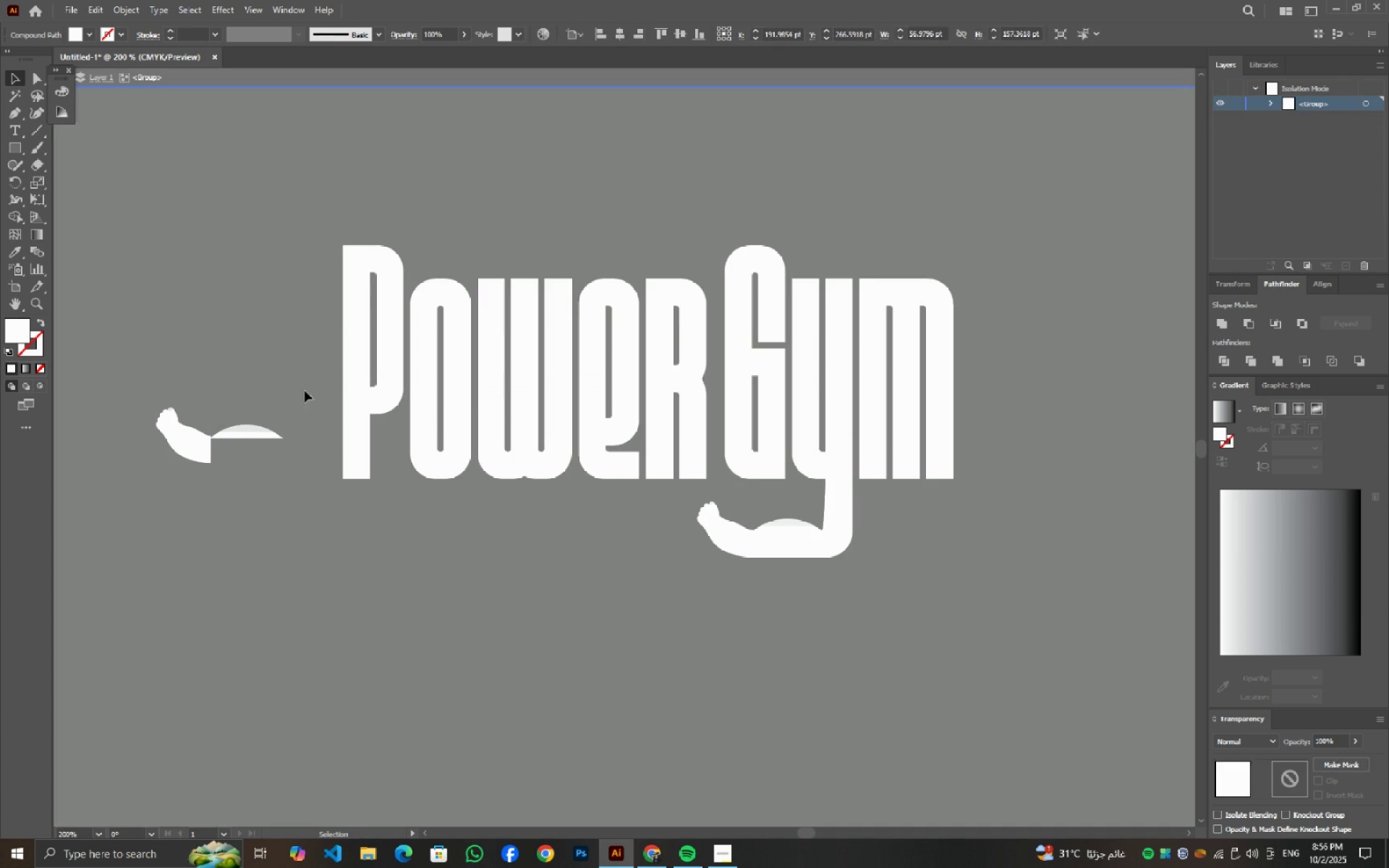 
key(Backspace)
 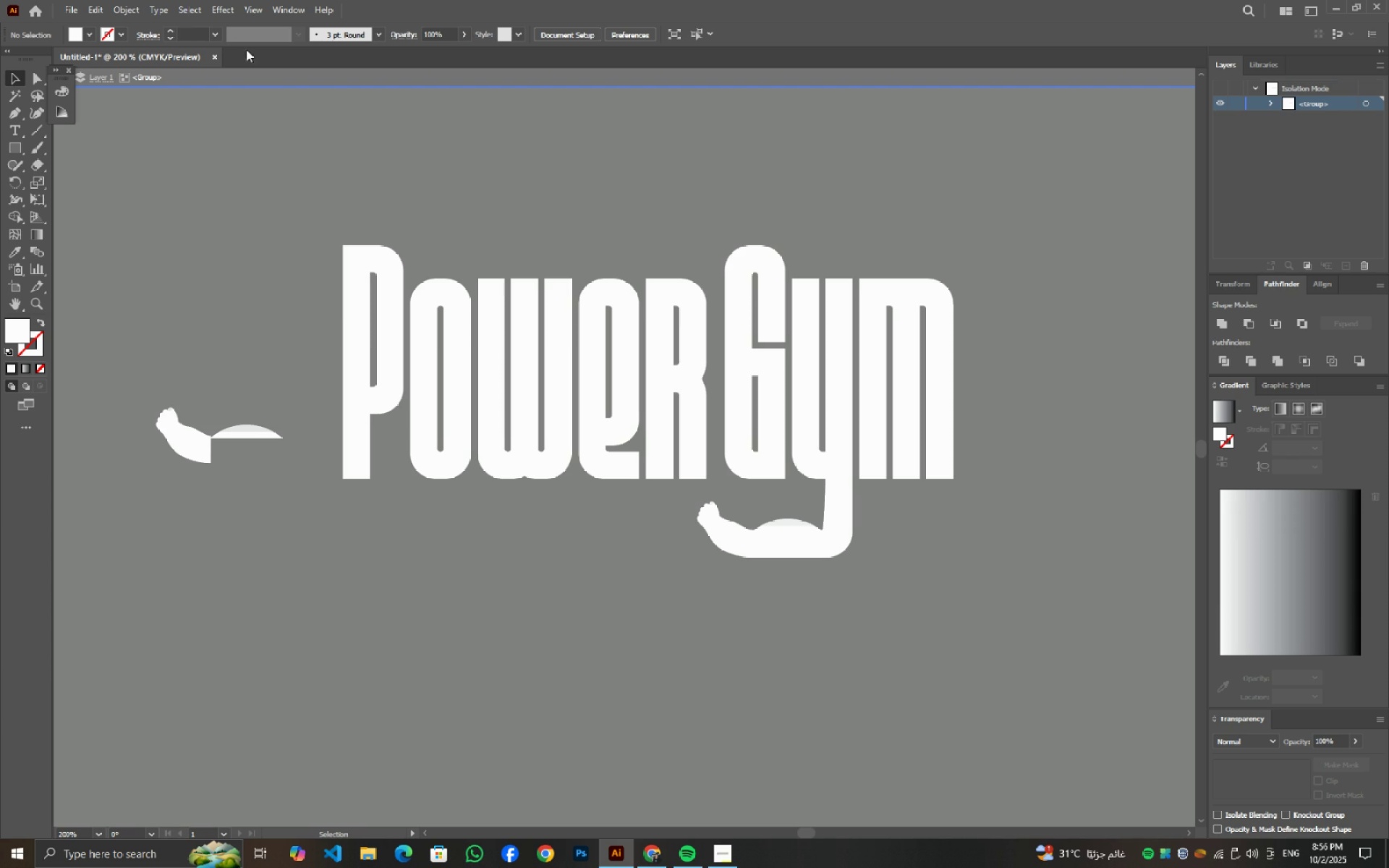 
key(Control+ControlLeft)
 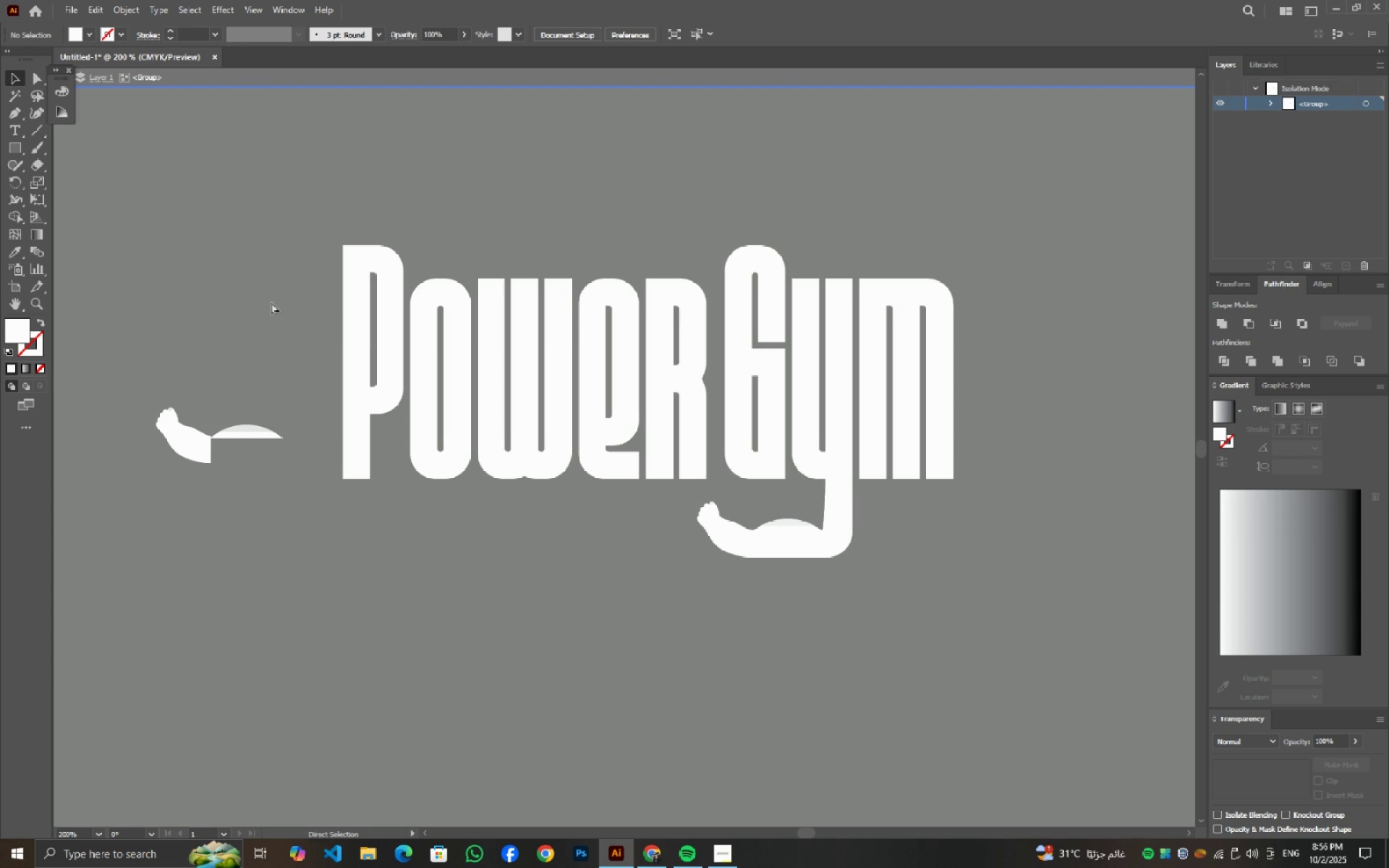 
key(Control+Z)